 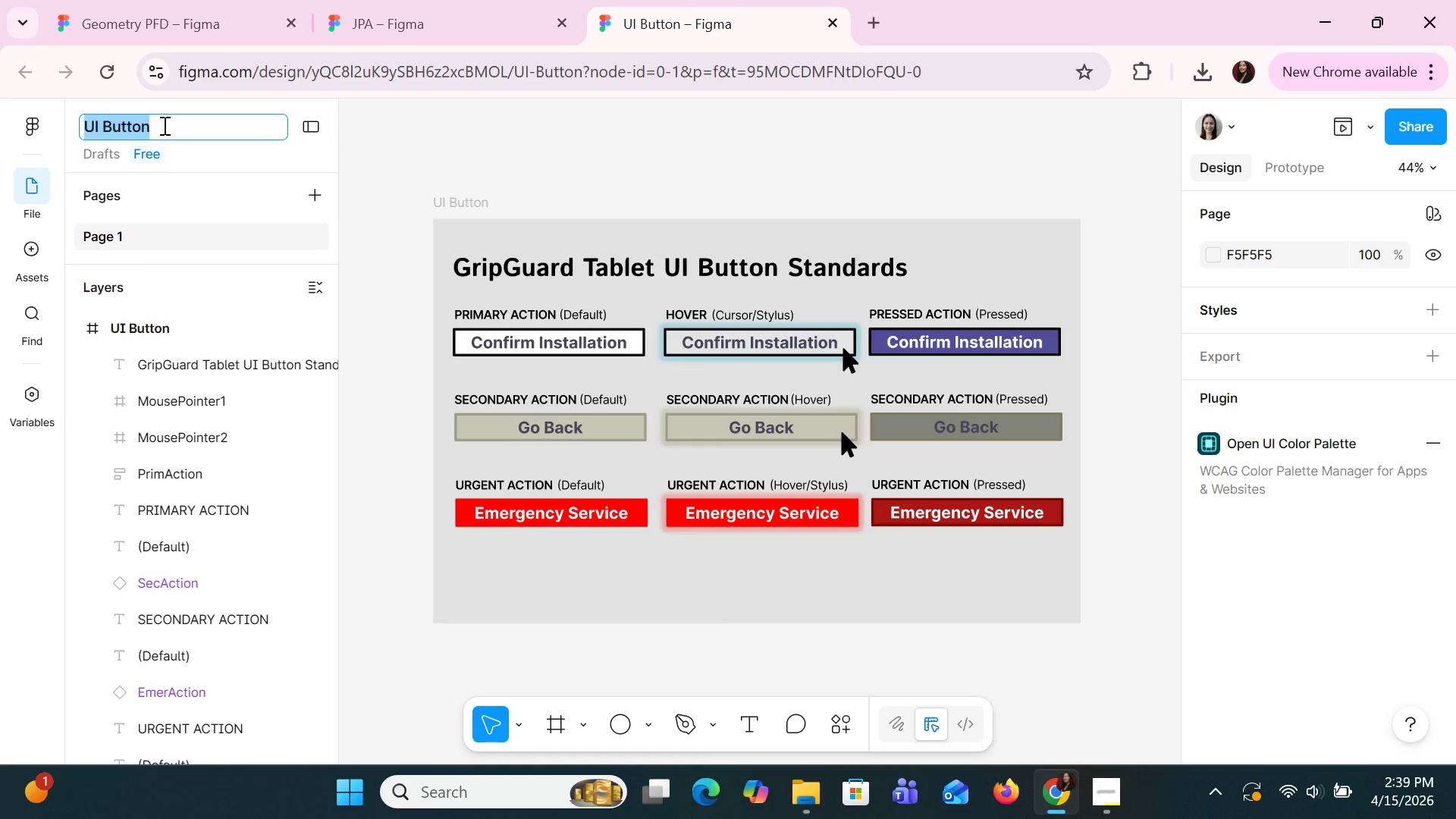 
triple_click([163, 125])
 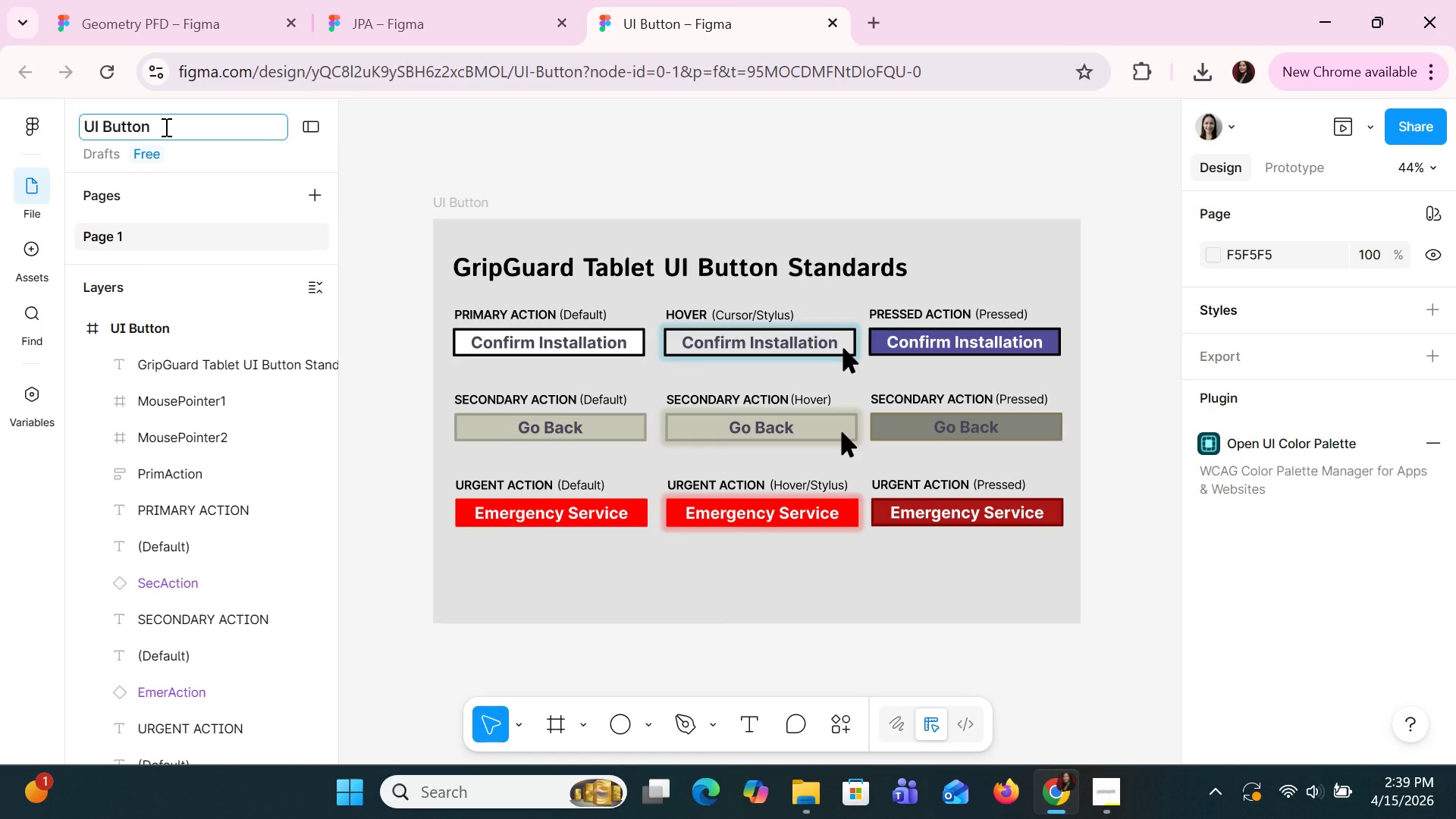 
type((G)
 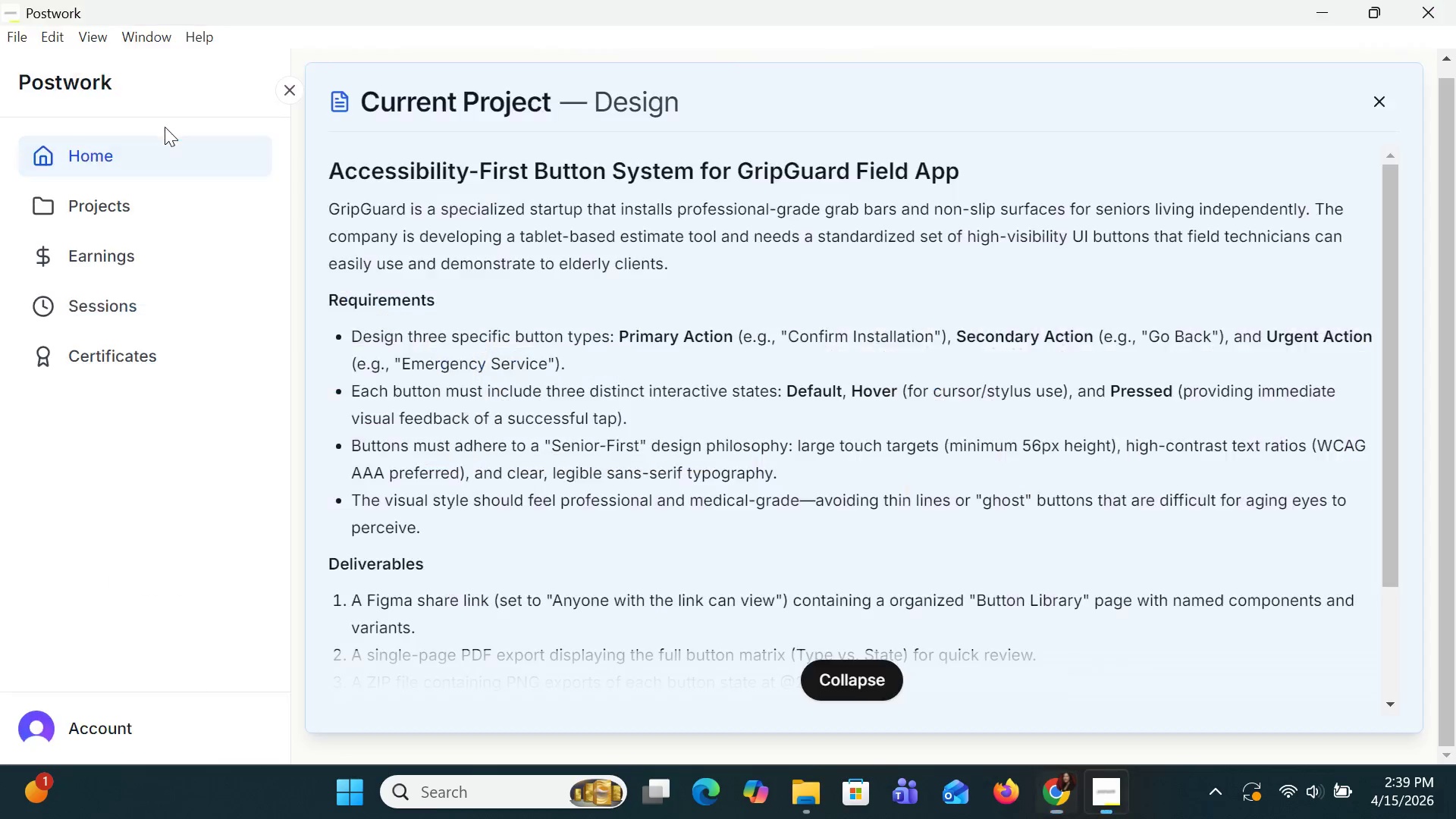 
 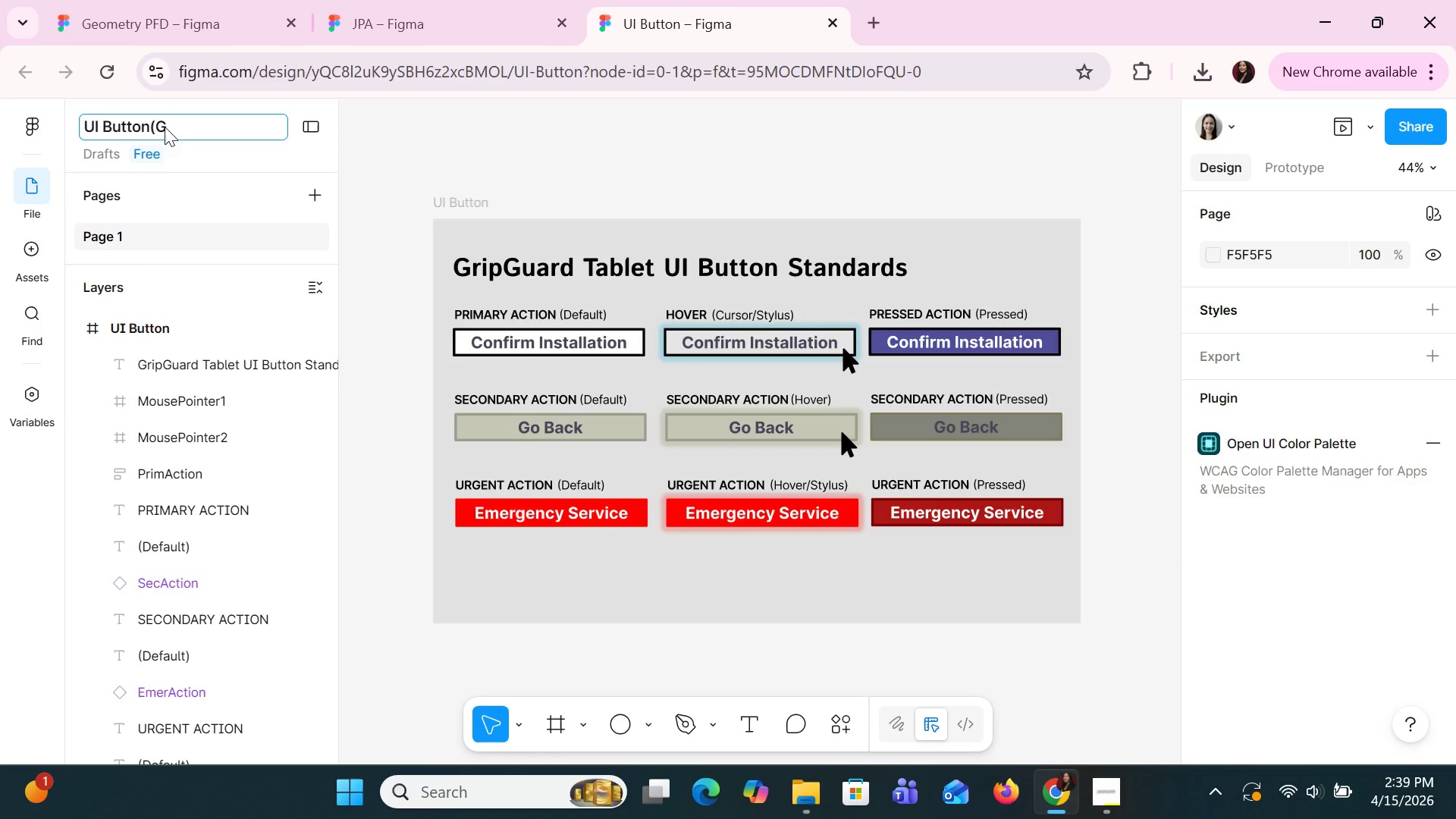 
key(Alt+AltLeft)
 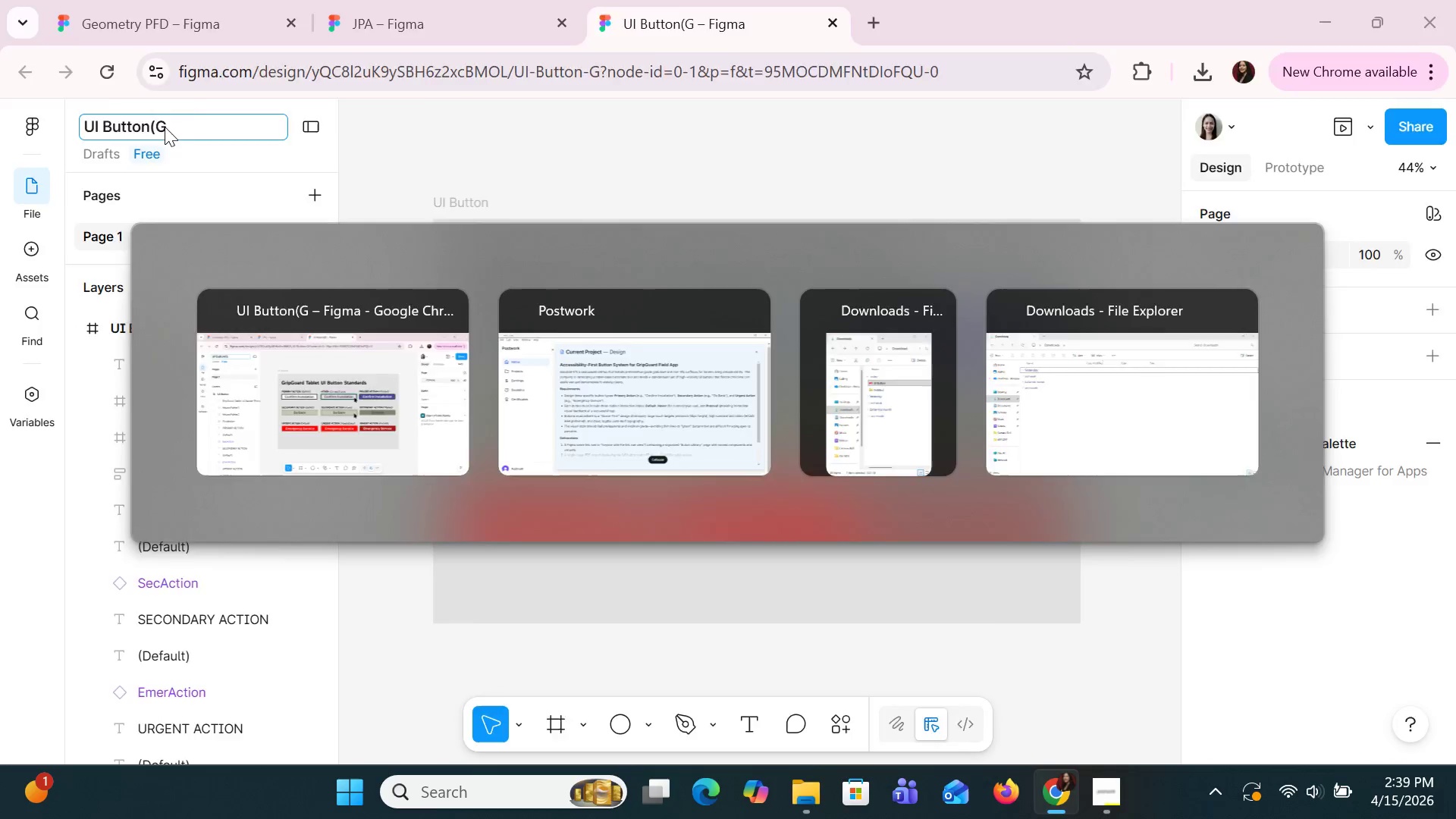 
key(Alt+Tab)